 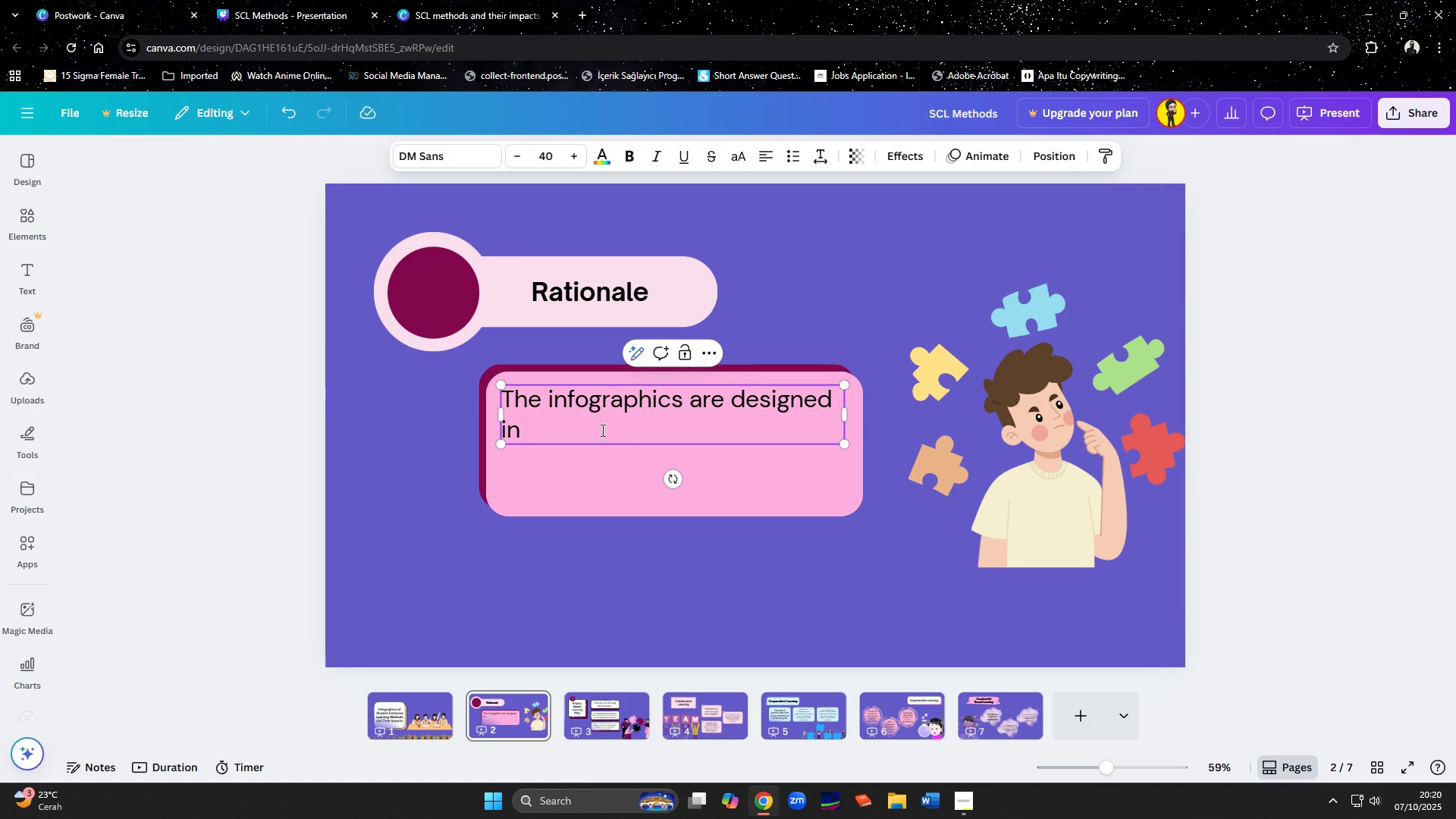 
type(portrait )
 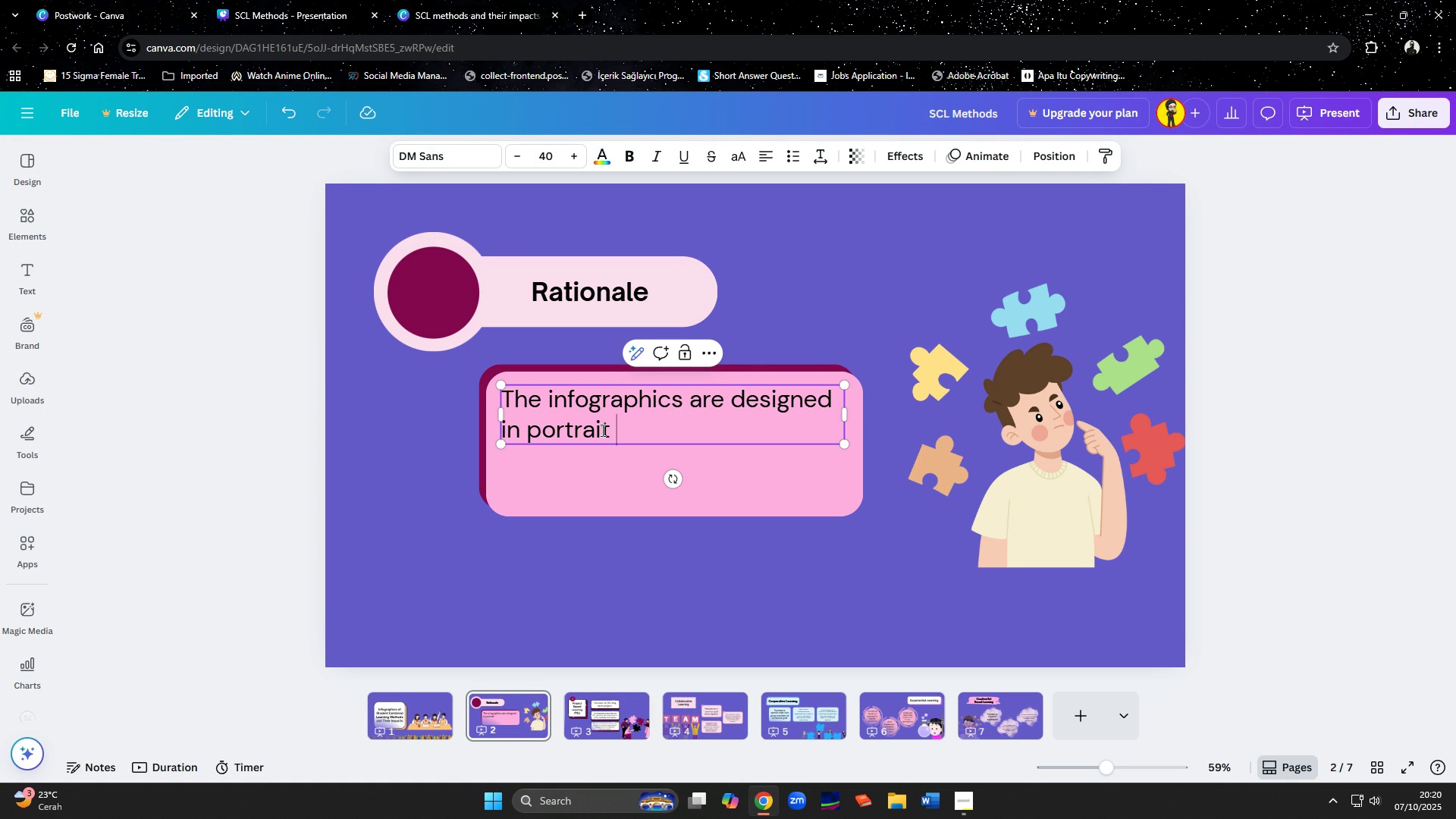 
wait(7.07)
 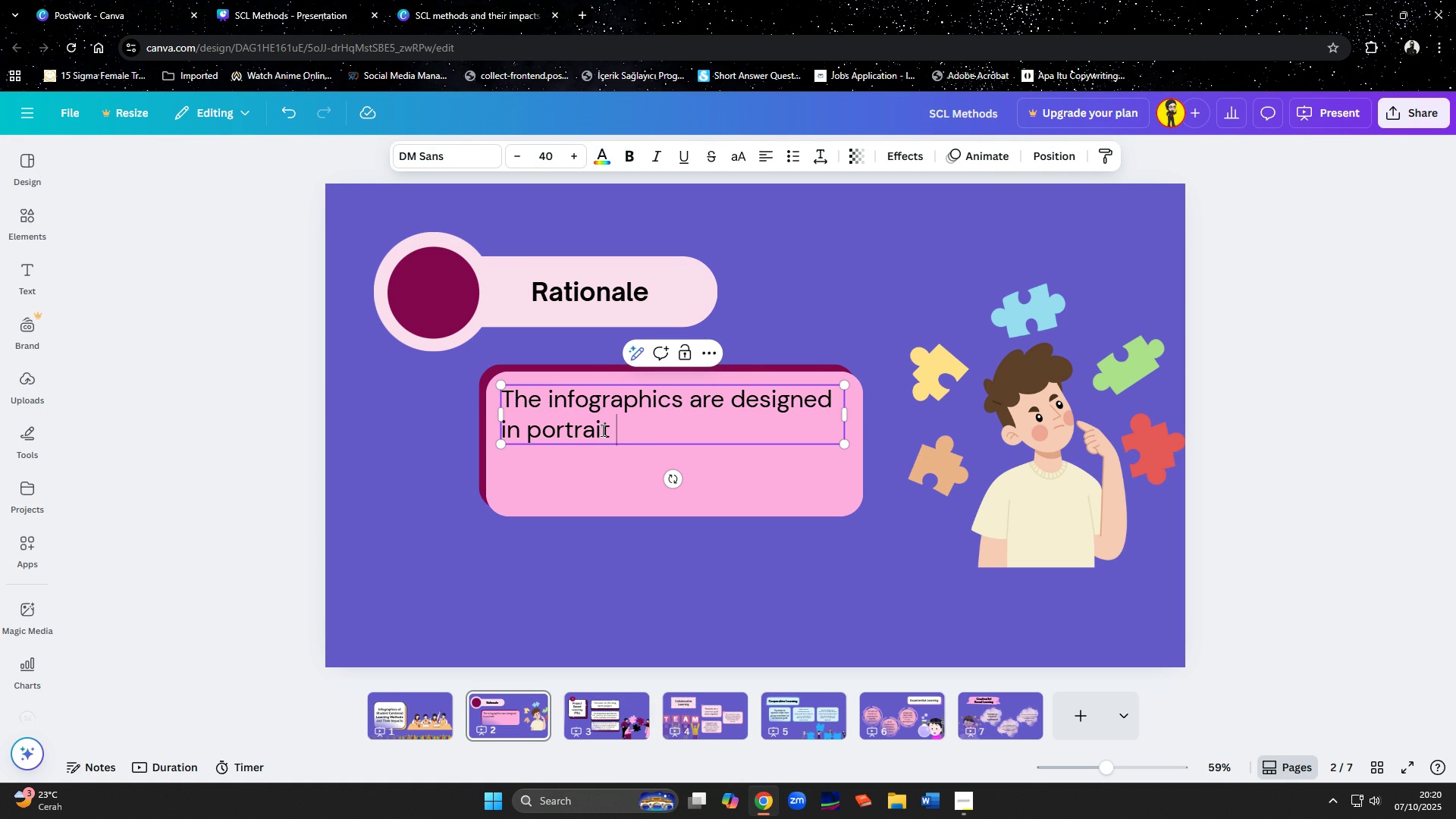 
key(Backspace)
 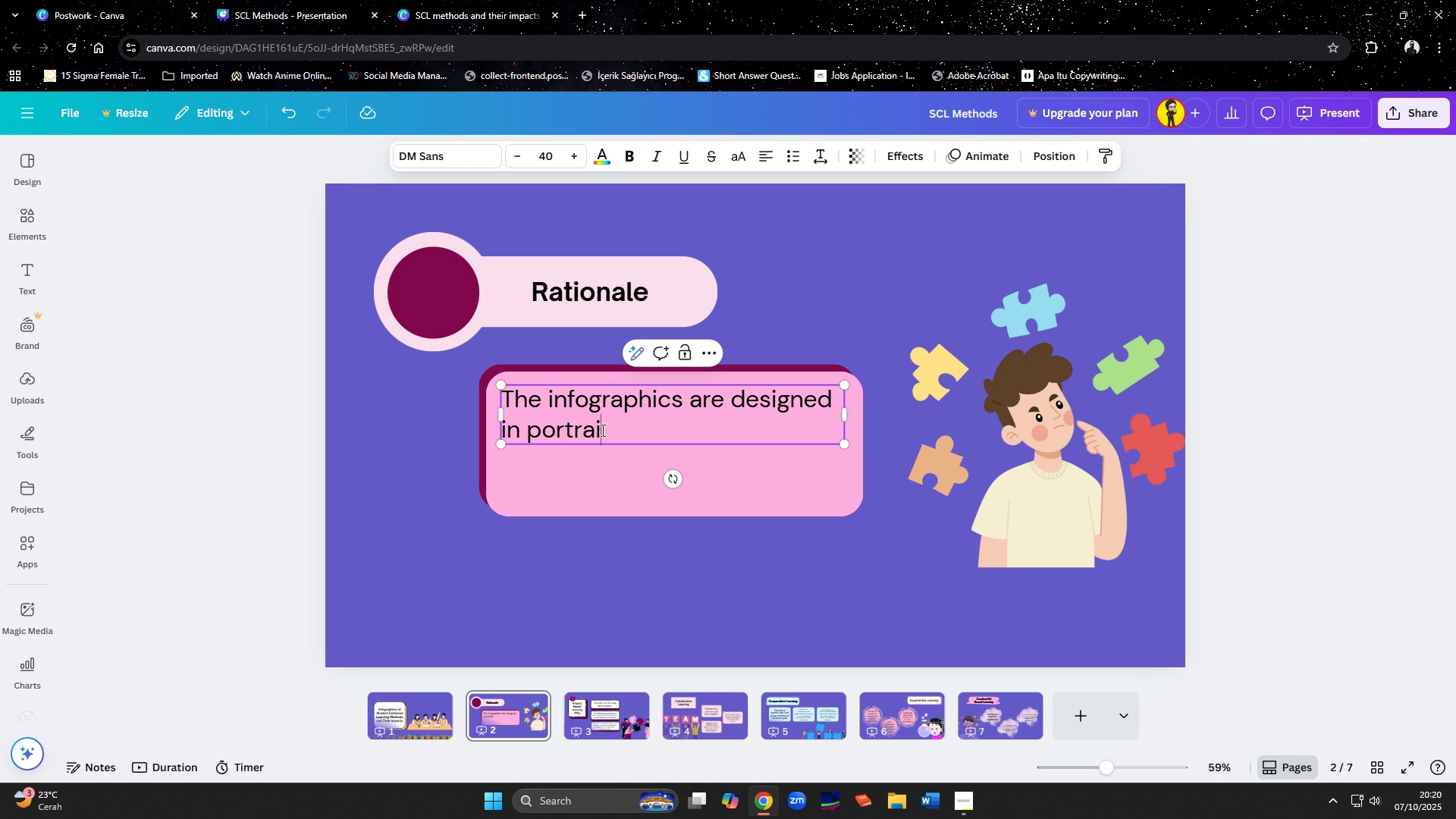 
key(Backspace)
 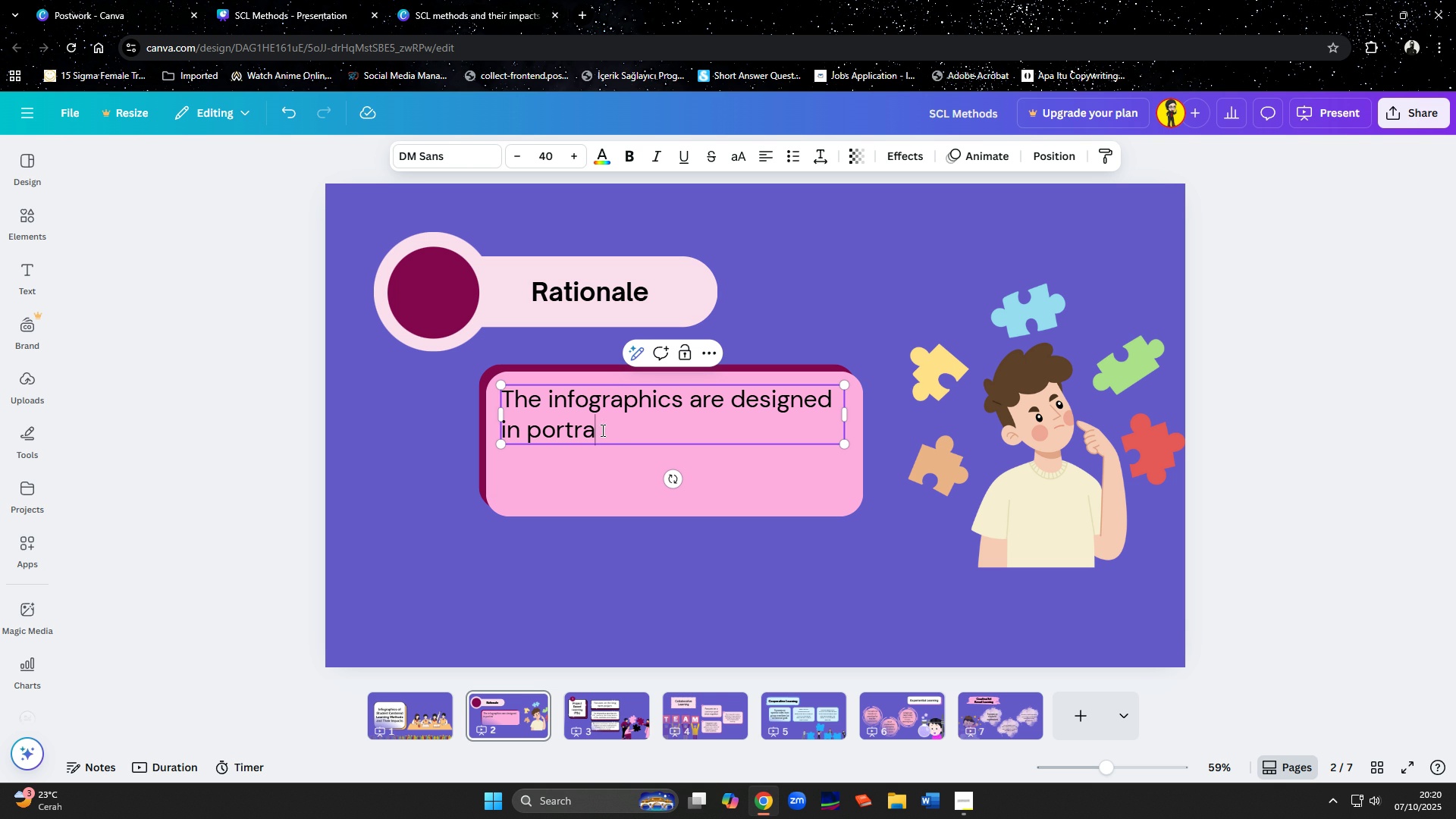 
key(Backspace)
 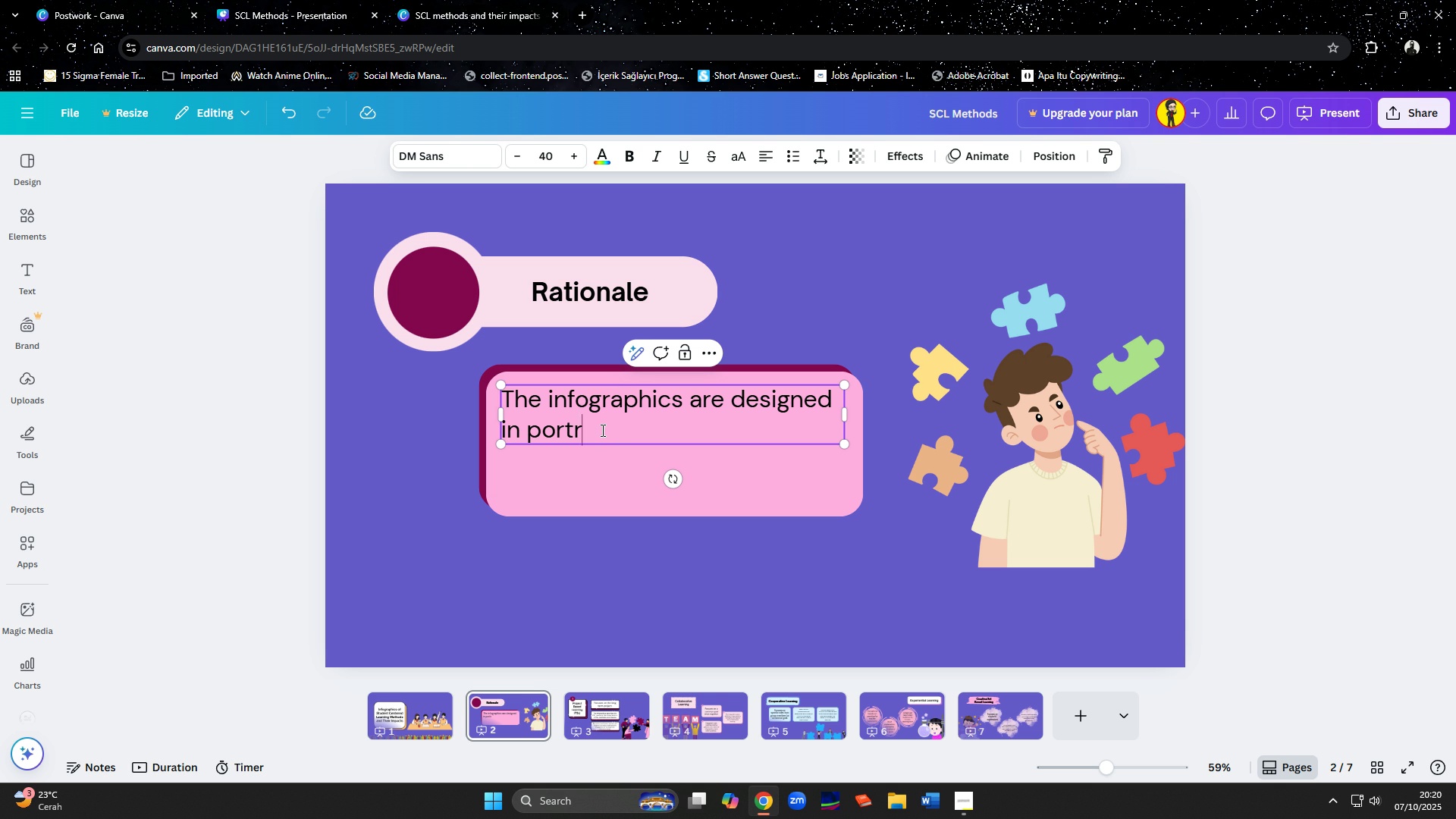 
key(Backspace)
 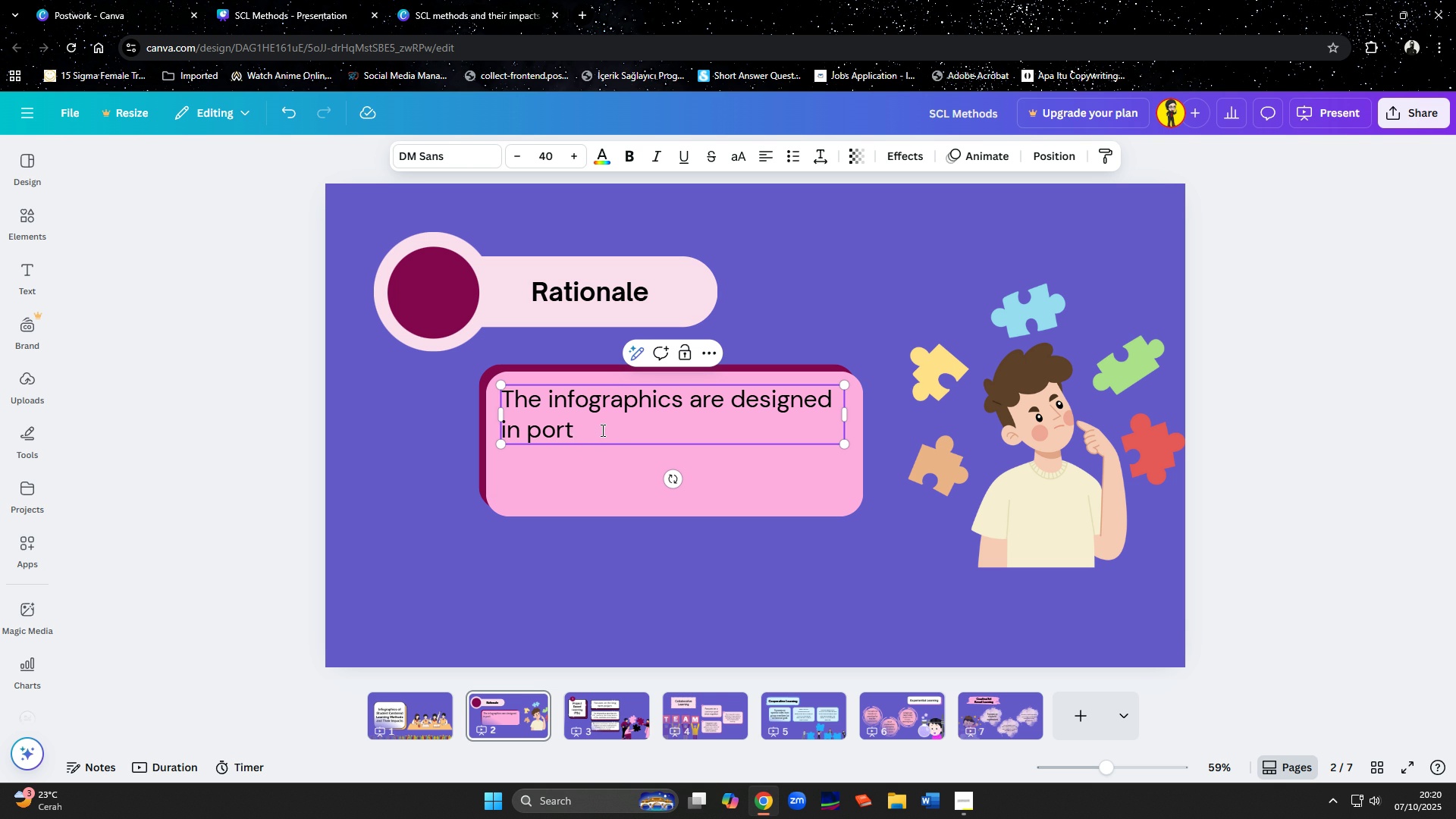 
key(Backspace)
 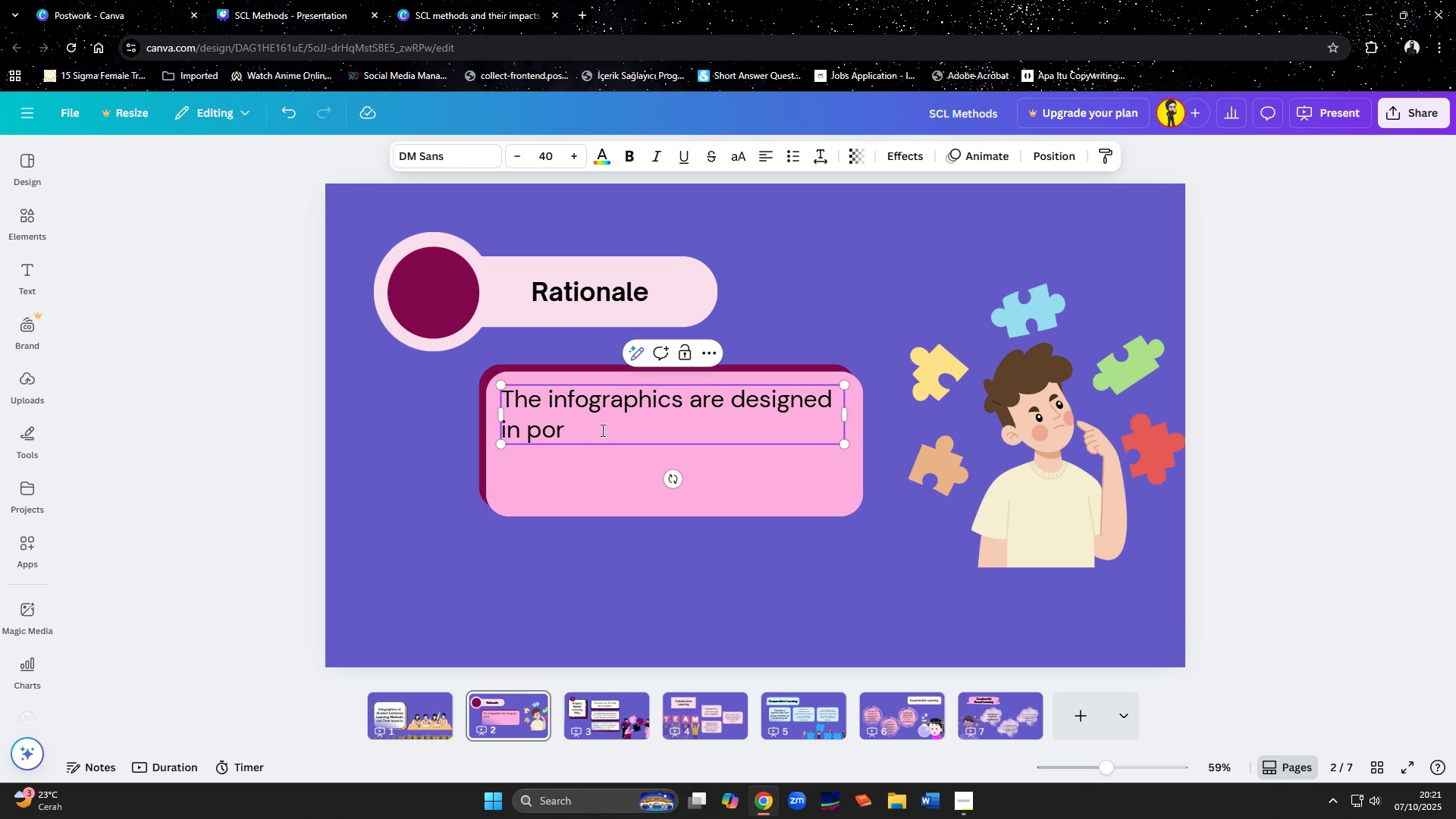 
key(Backspace)
 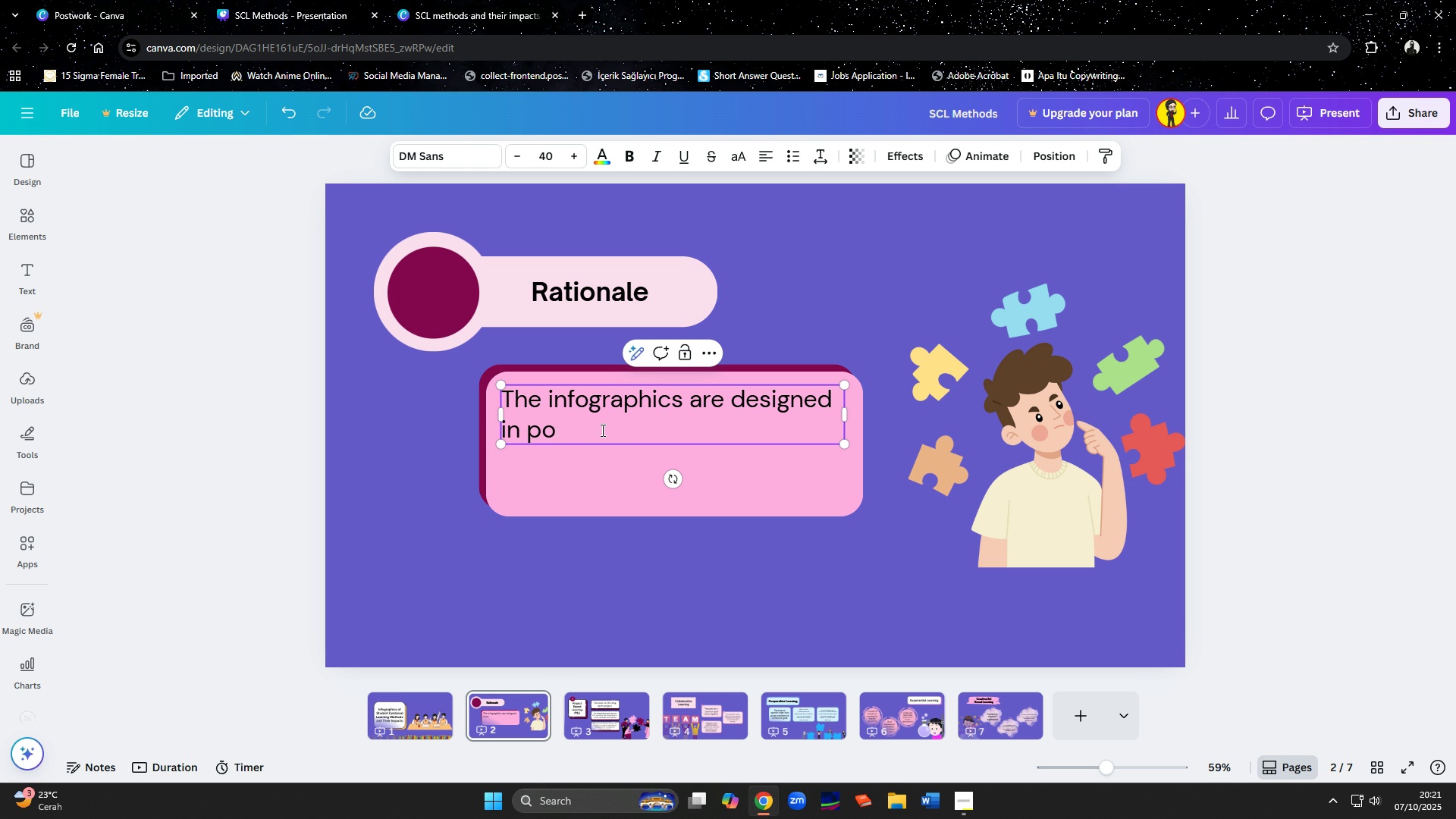 
key(Backspace)
 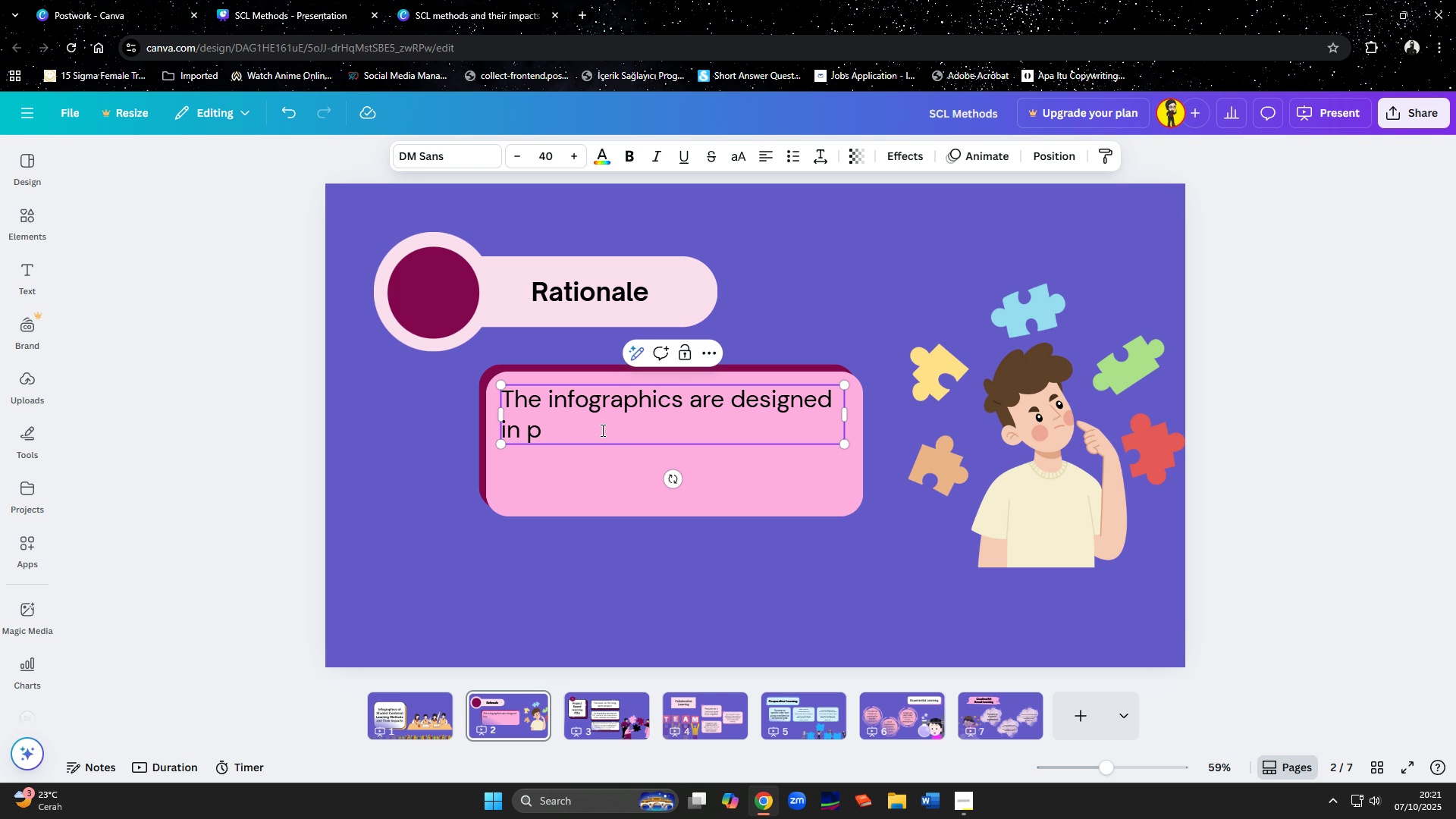 
key(Backspace)
 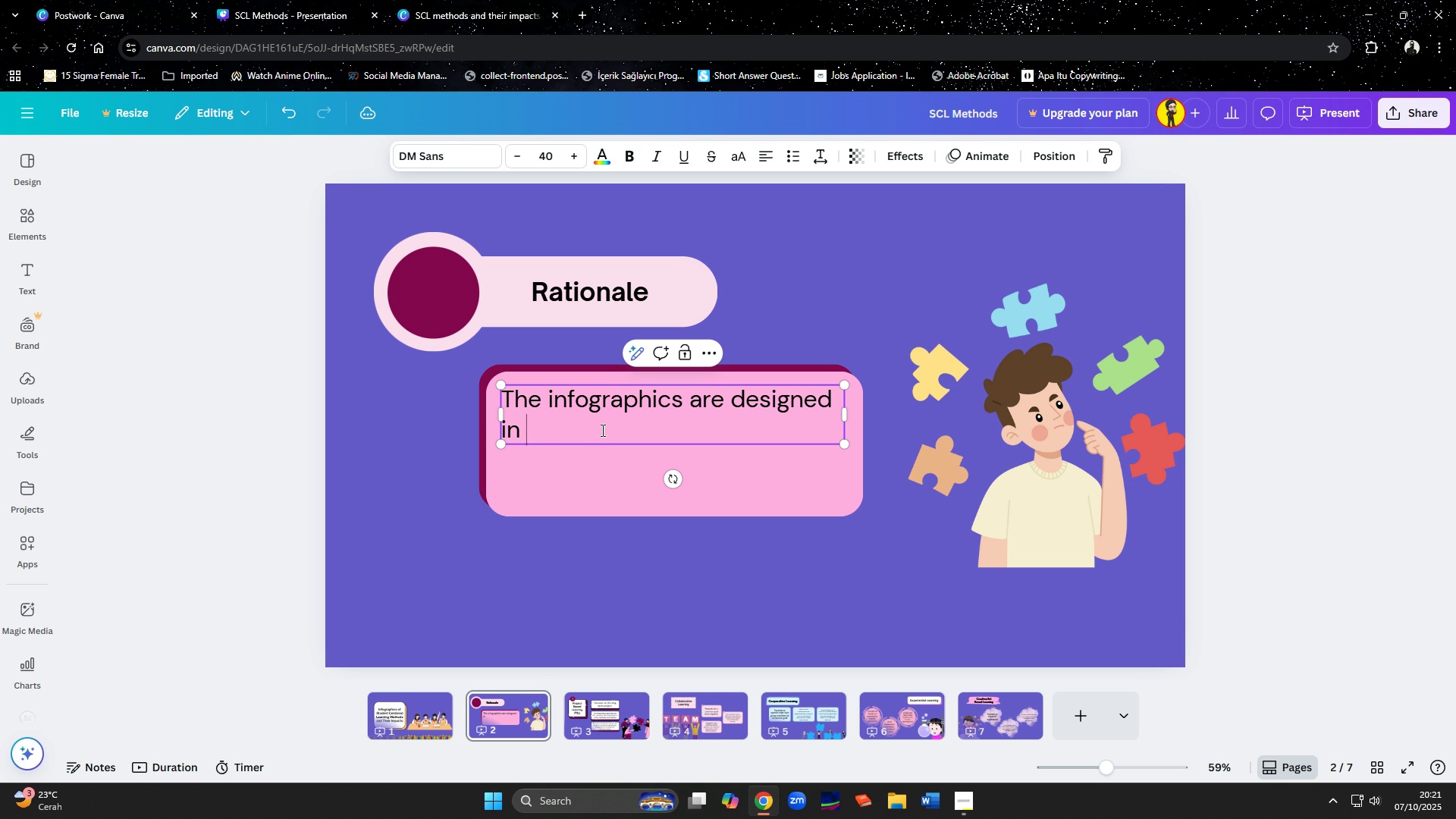 
key(Backspace)
 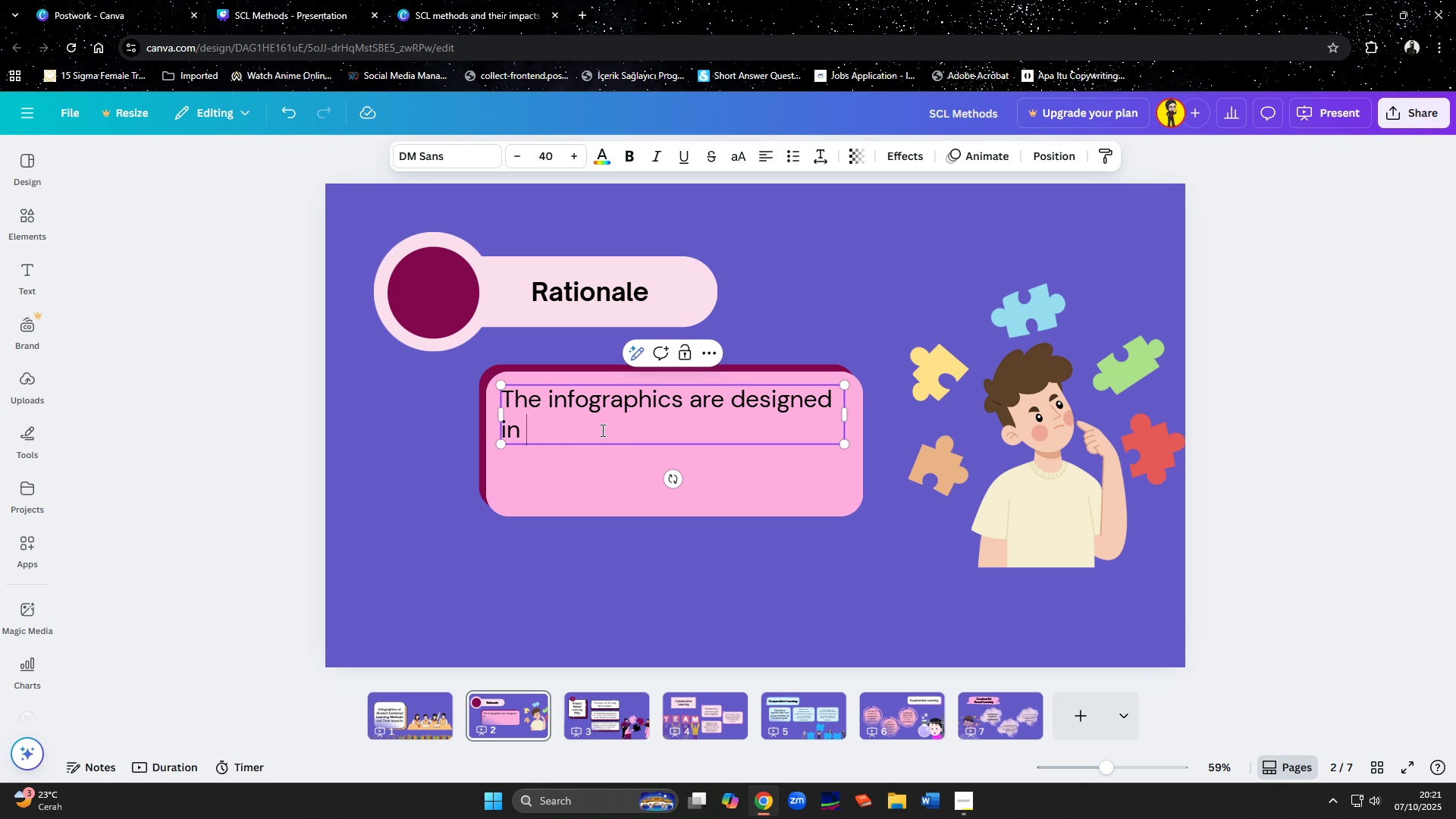 
wait(9.33)
 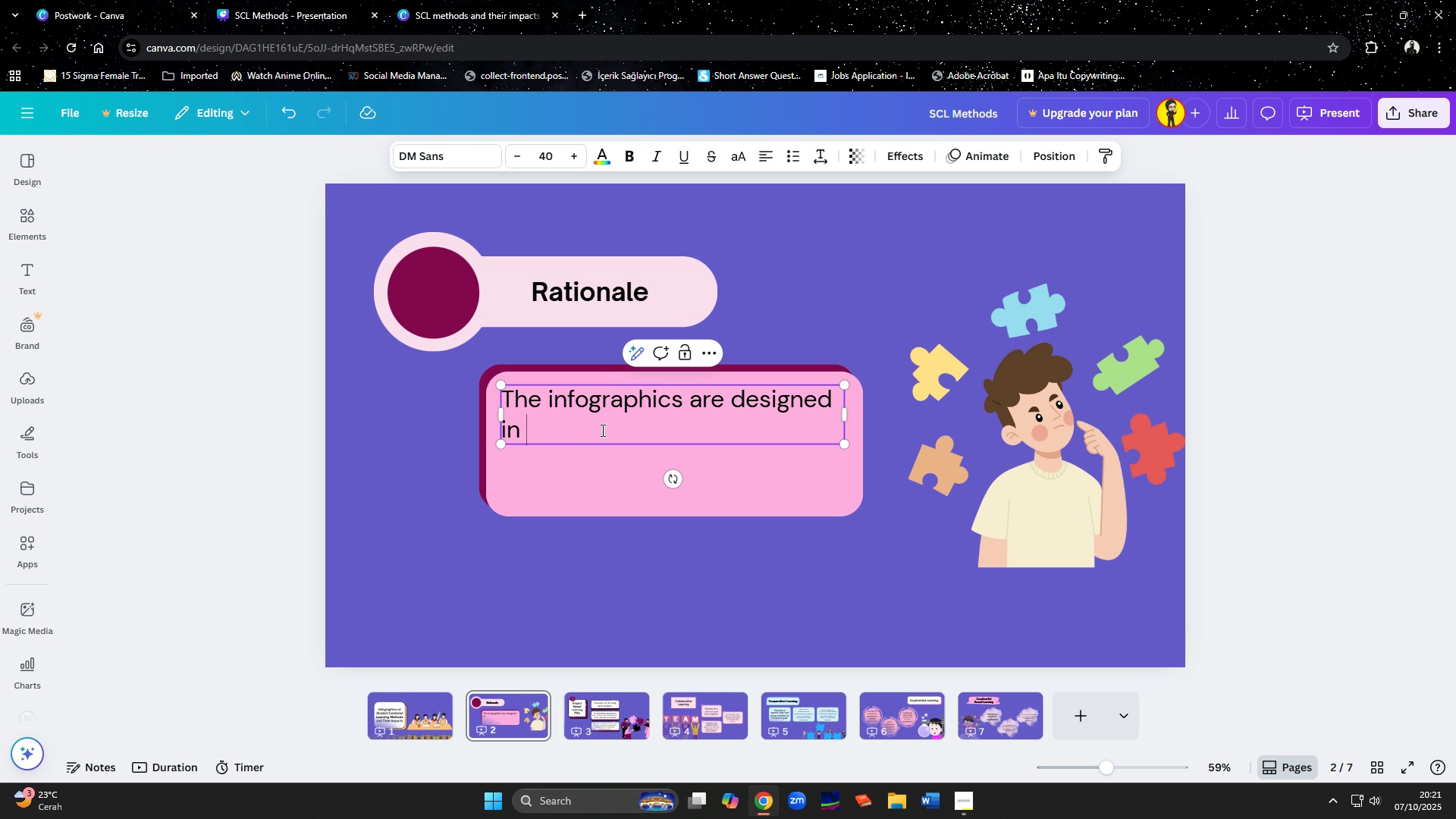 
type(fun and colorful ways in order to be understood by even )
 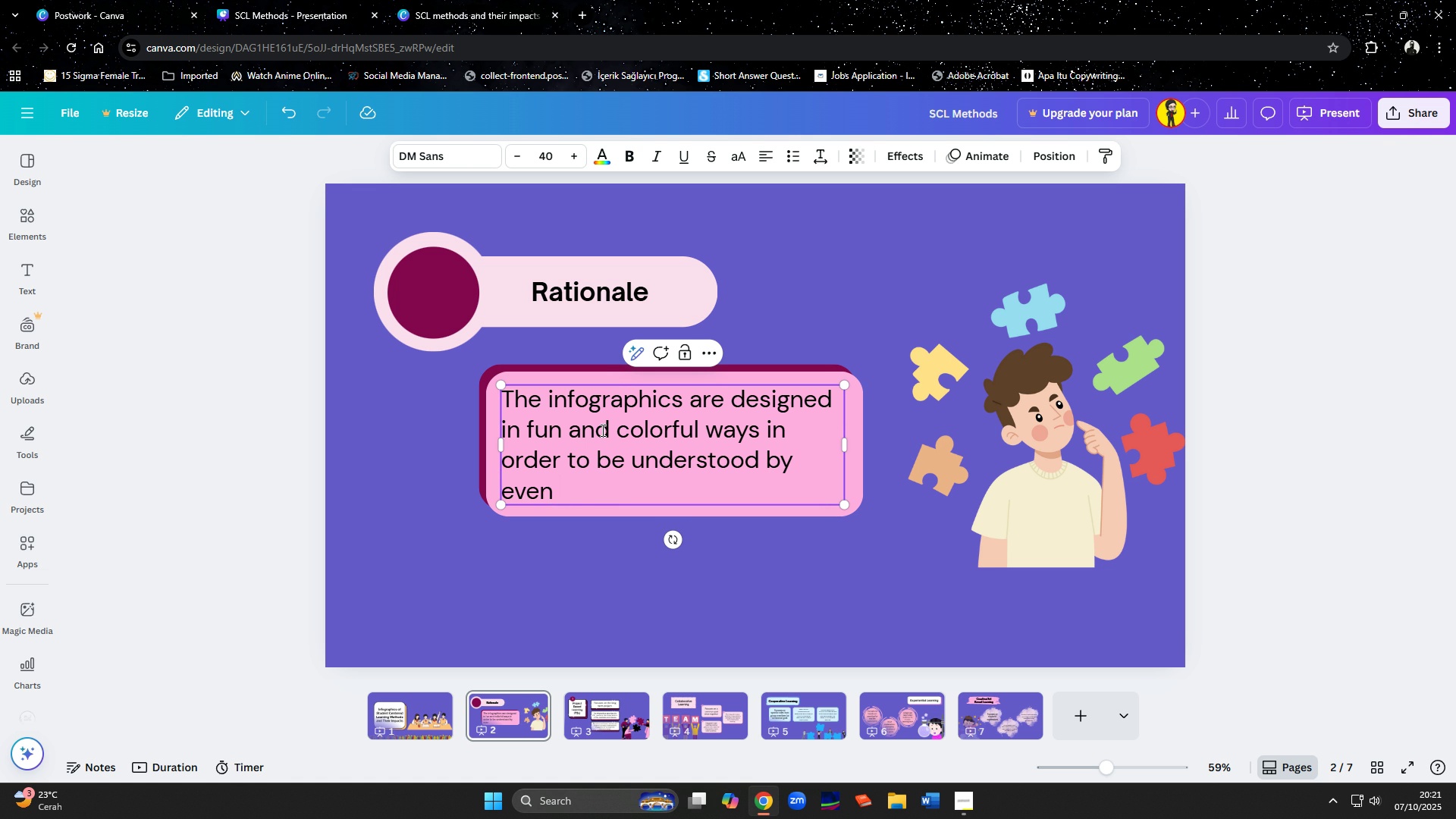 
wait(6.01)
 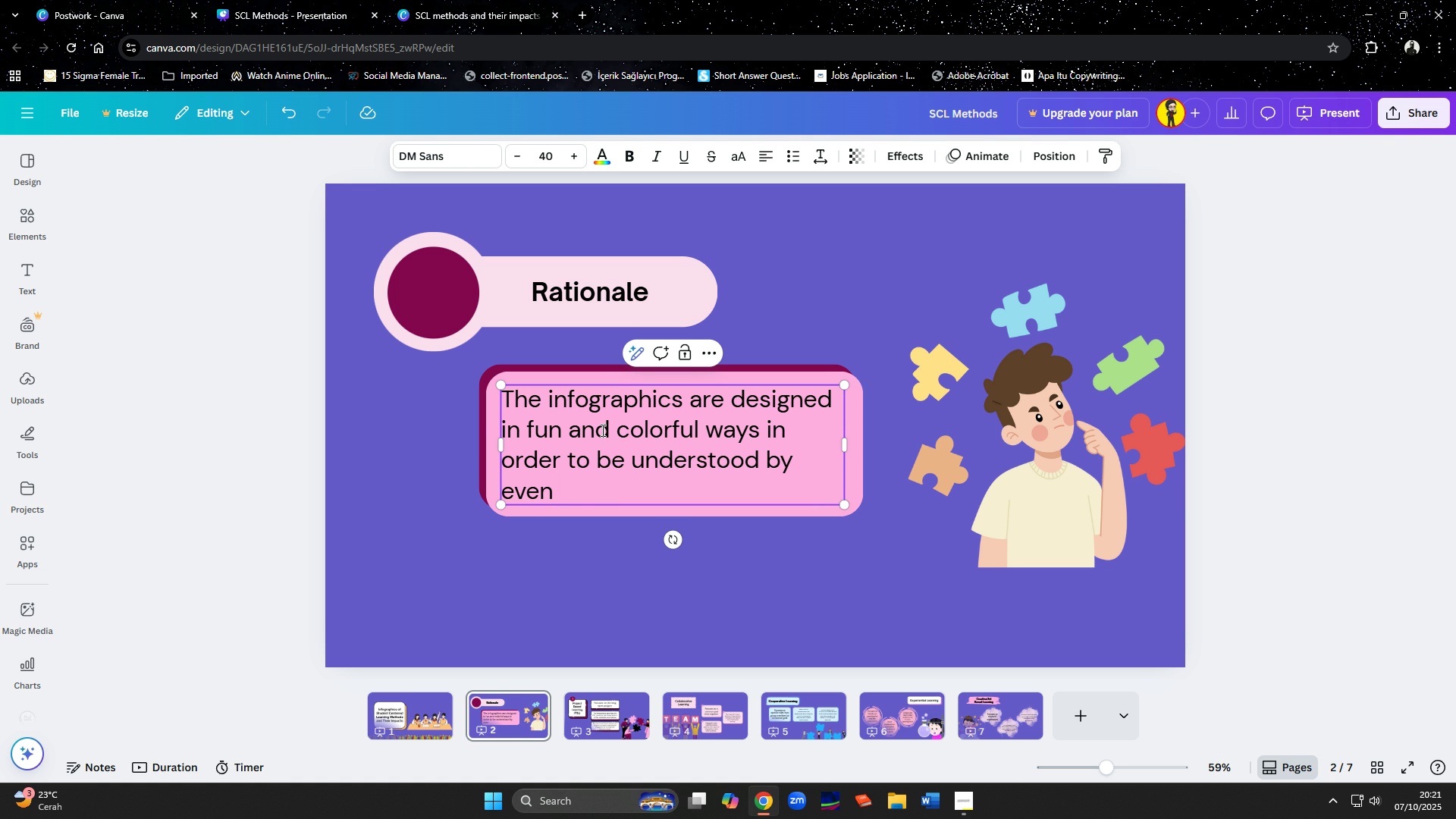 
type(nin-e)
key(Backspace)
key(Backspace)
key(Backspace)
key(Backspace)
type(on-edc)
key(Backspace)
type(ucators.)
 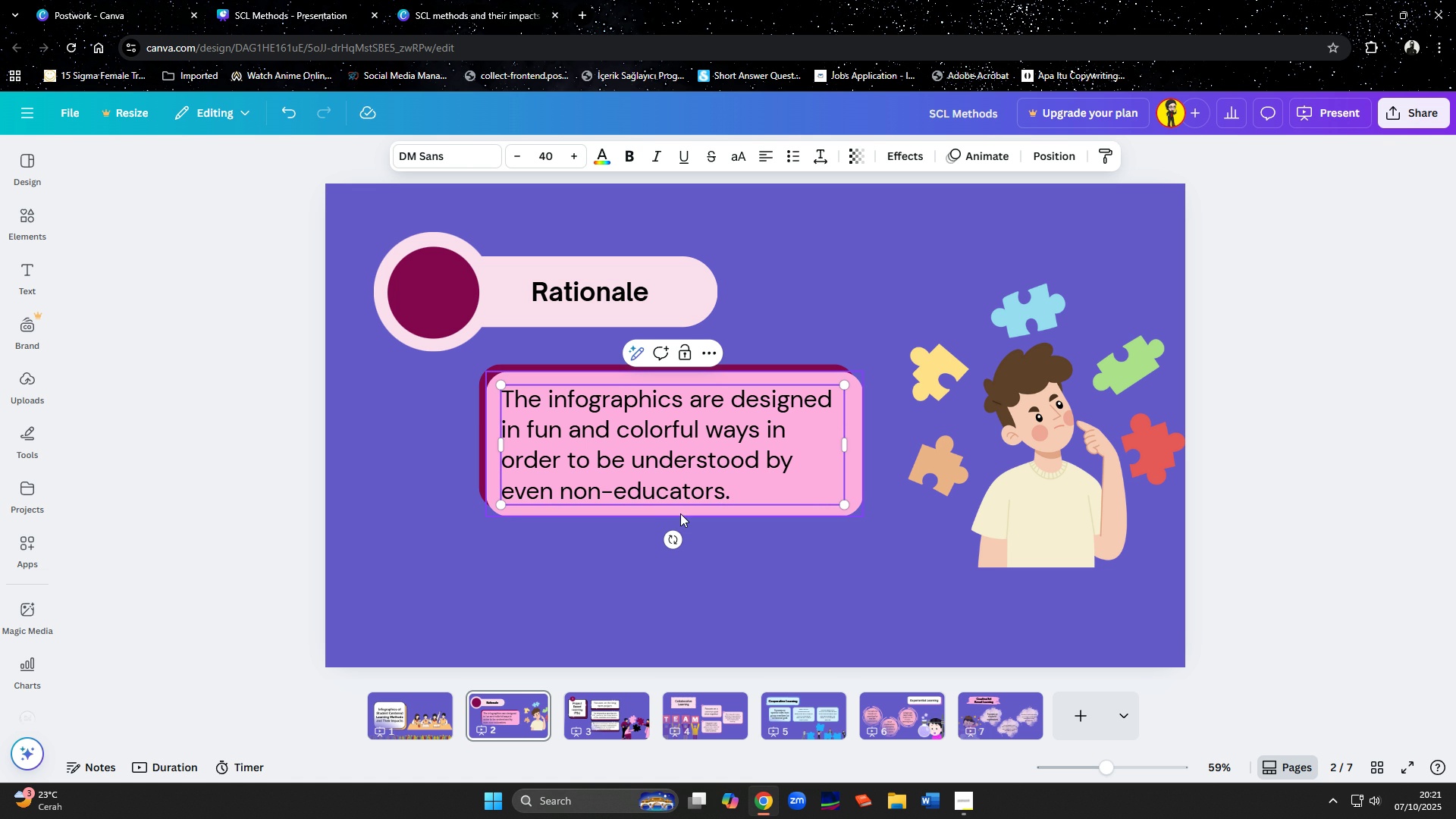 
wait(6.33)
 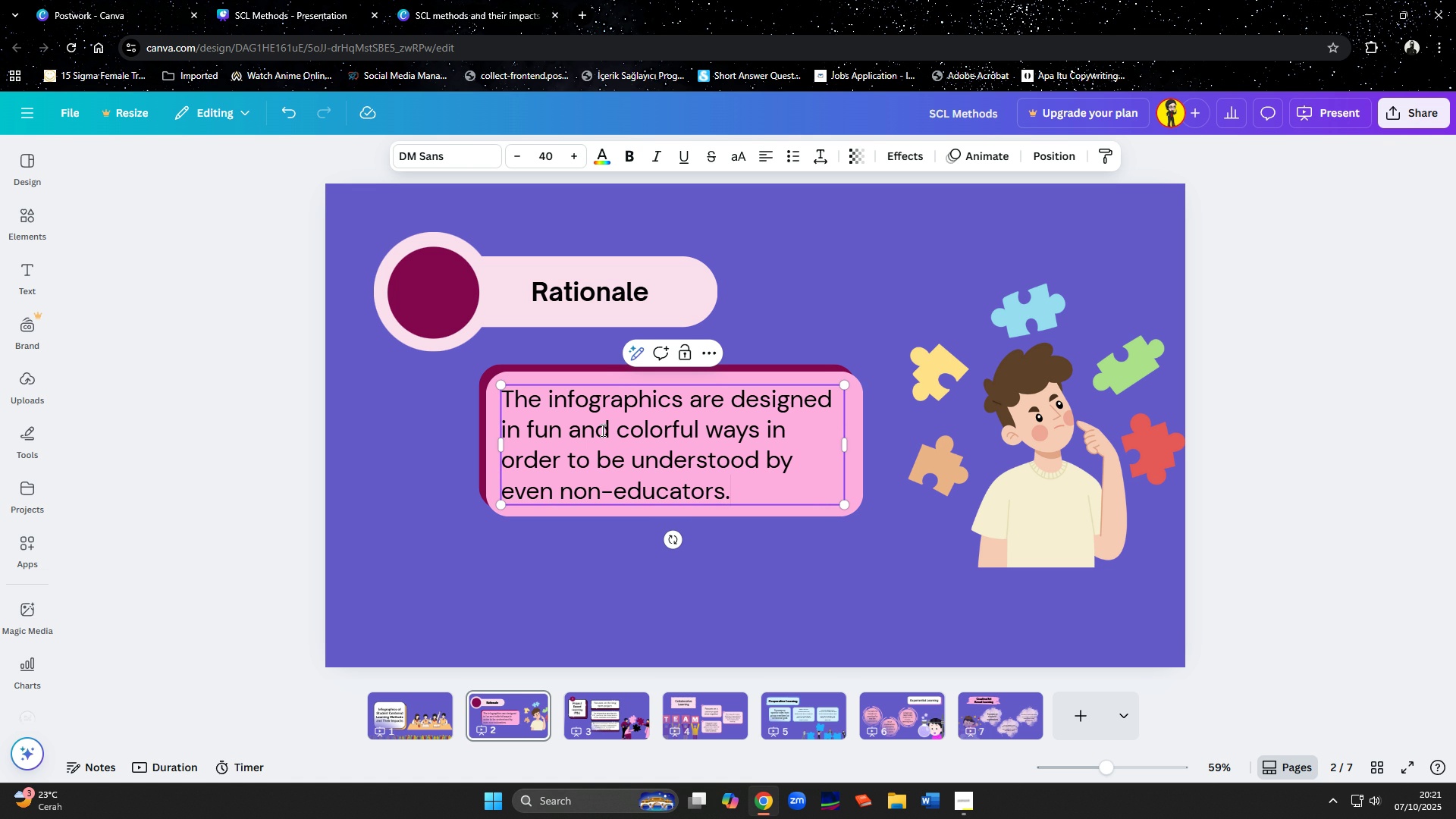 
left_click([742, 544])
 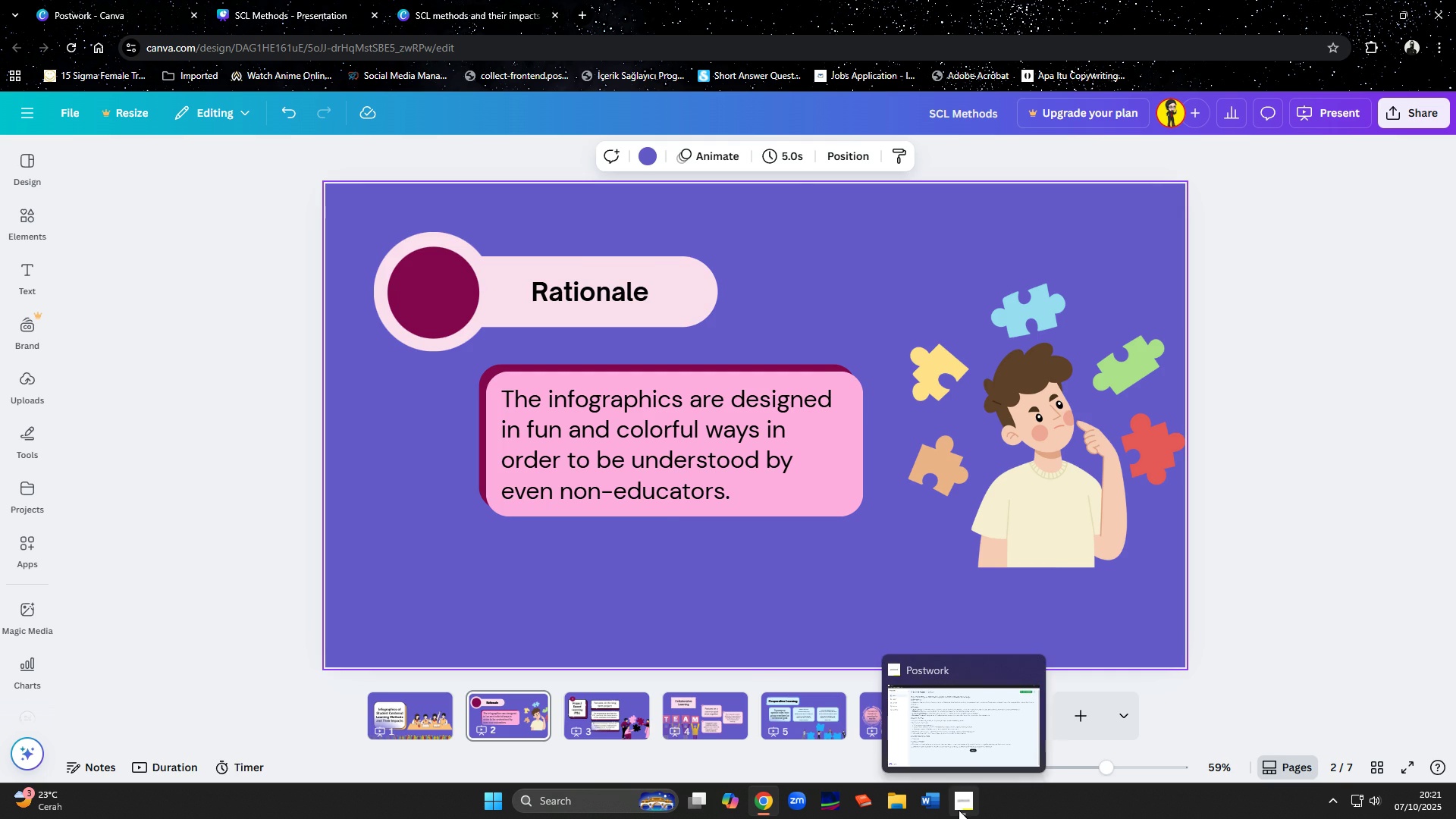 
left_click([436, 11])
 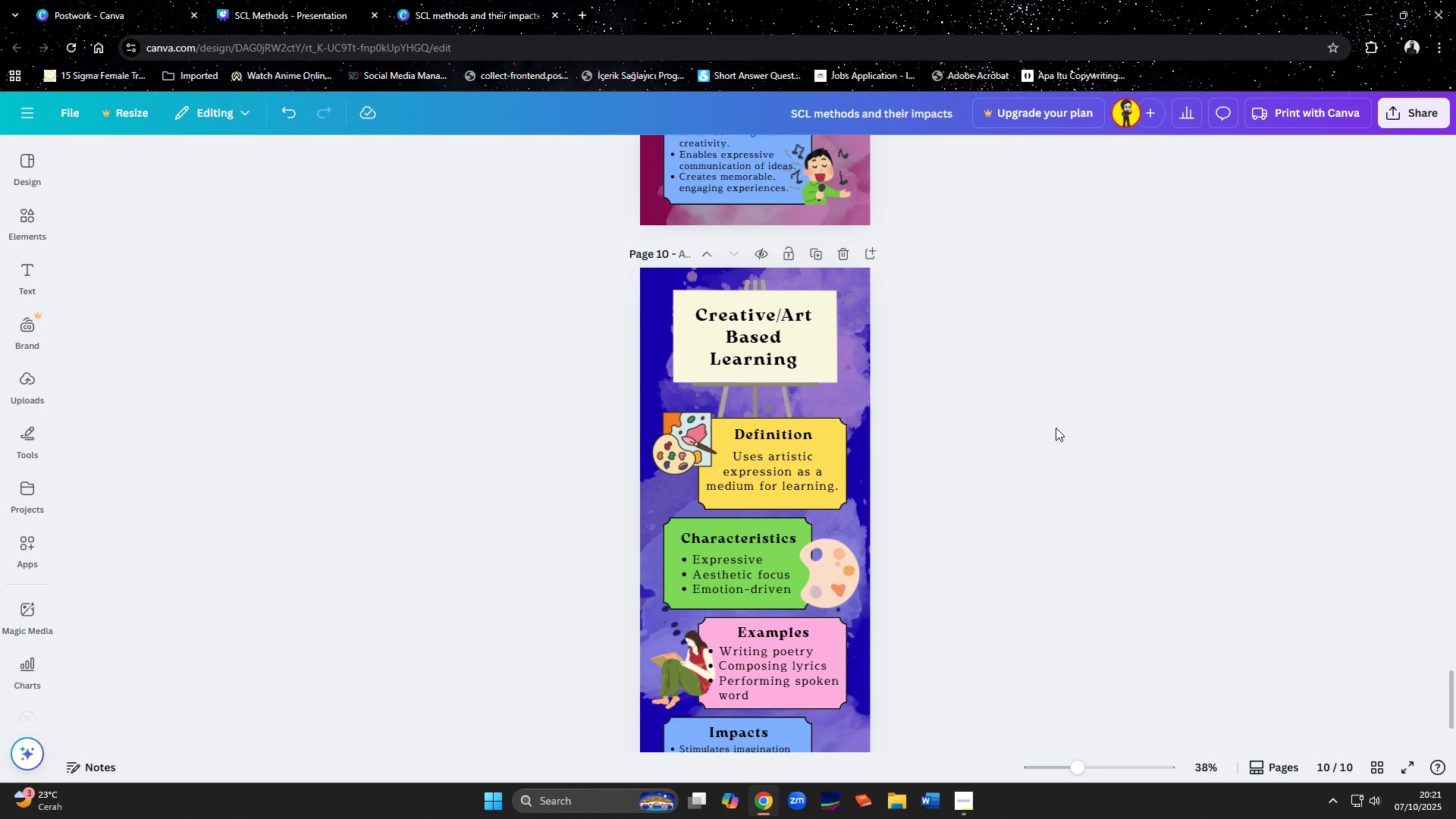 
scroll: coordinate [1056, 428], scroll_direction: down, amount: 5.0
 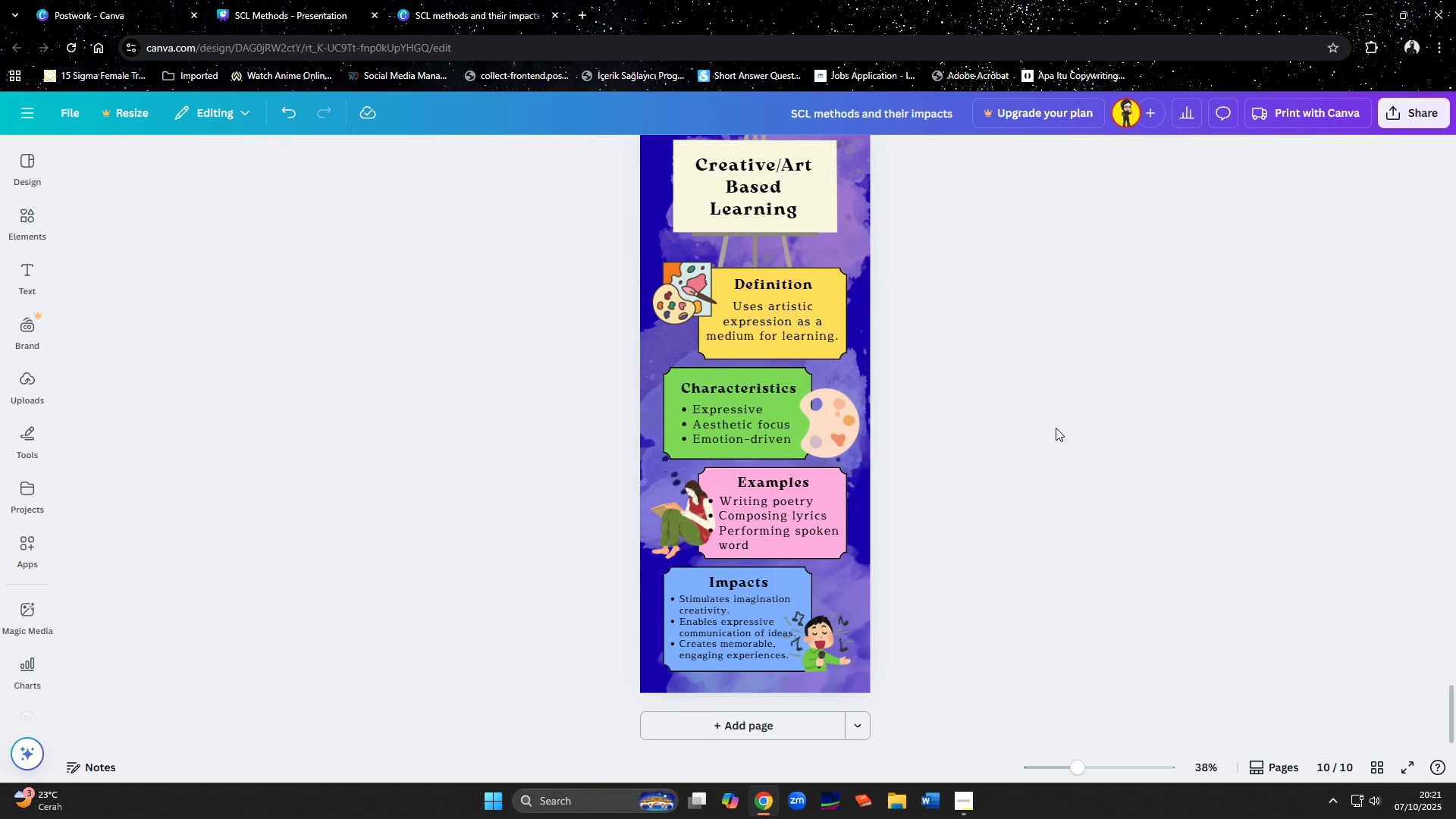 
scroll: coordinate [1076, 380], scroll_direction: up, amount: 53.0
 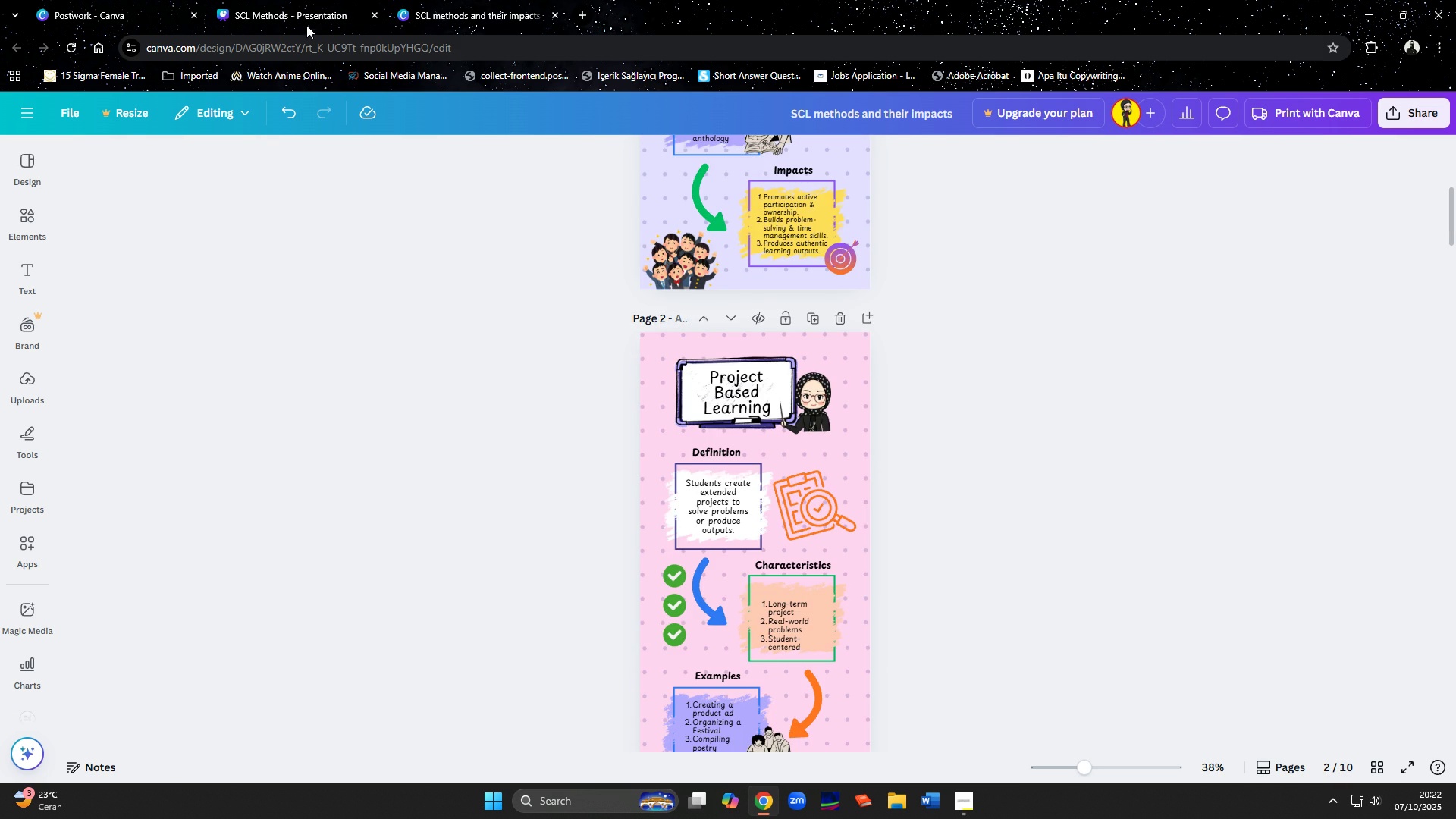 
left_click([299, 12])
 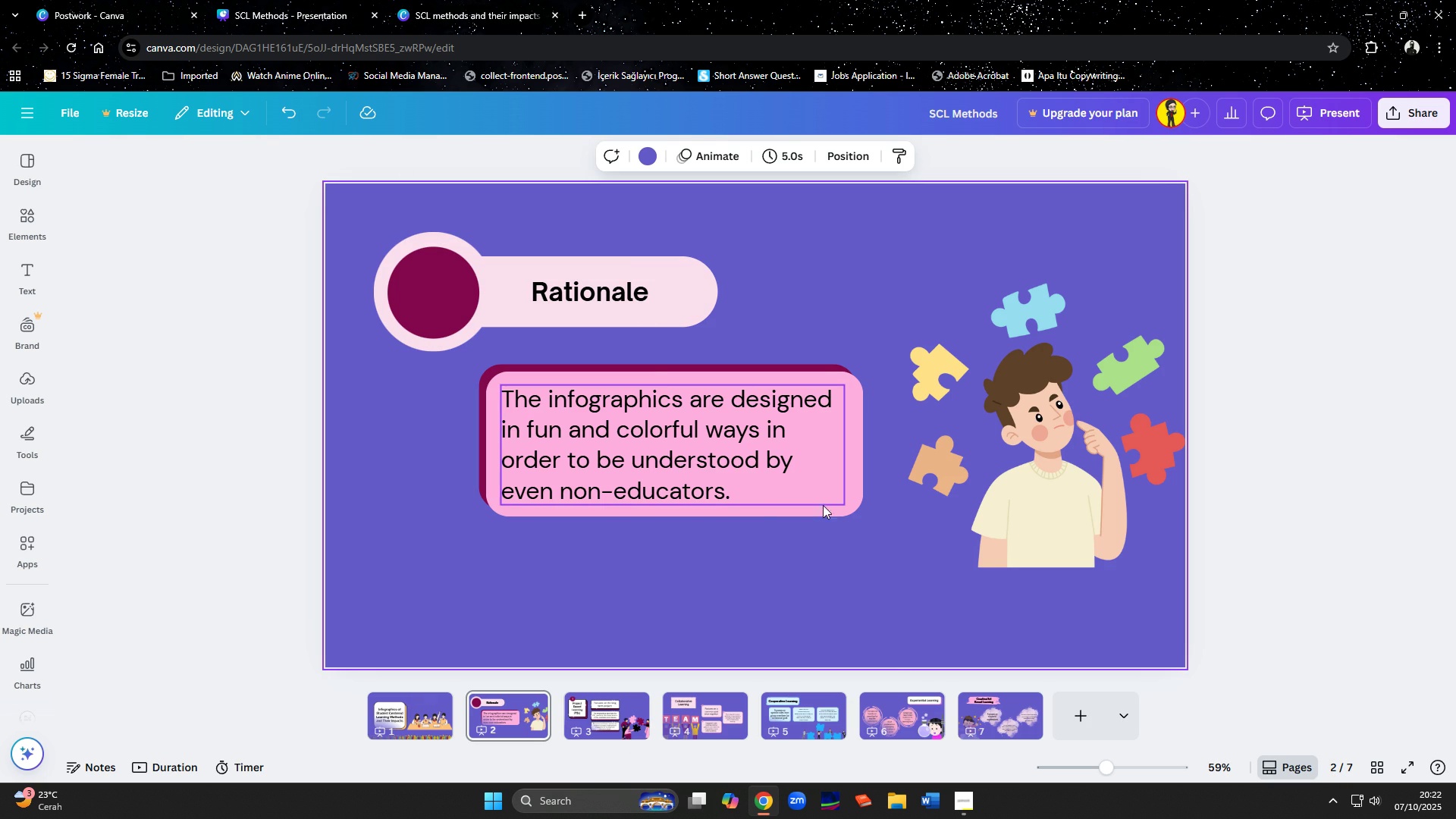 
left_click([864, 586])